 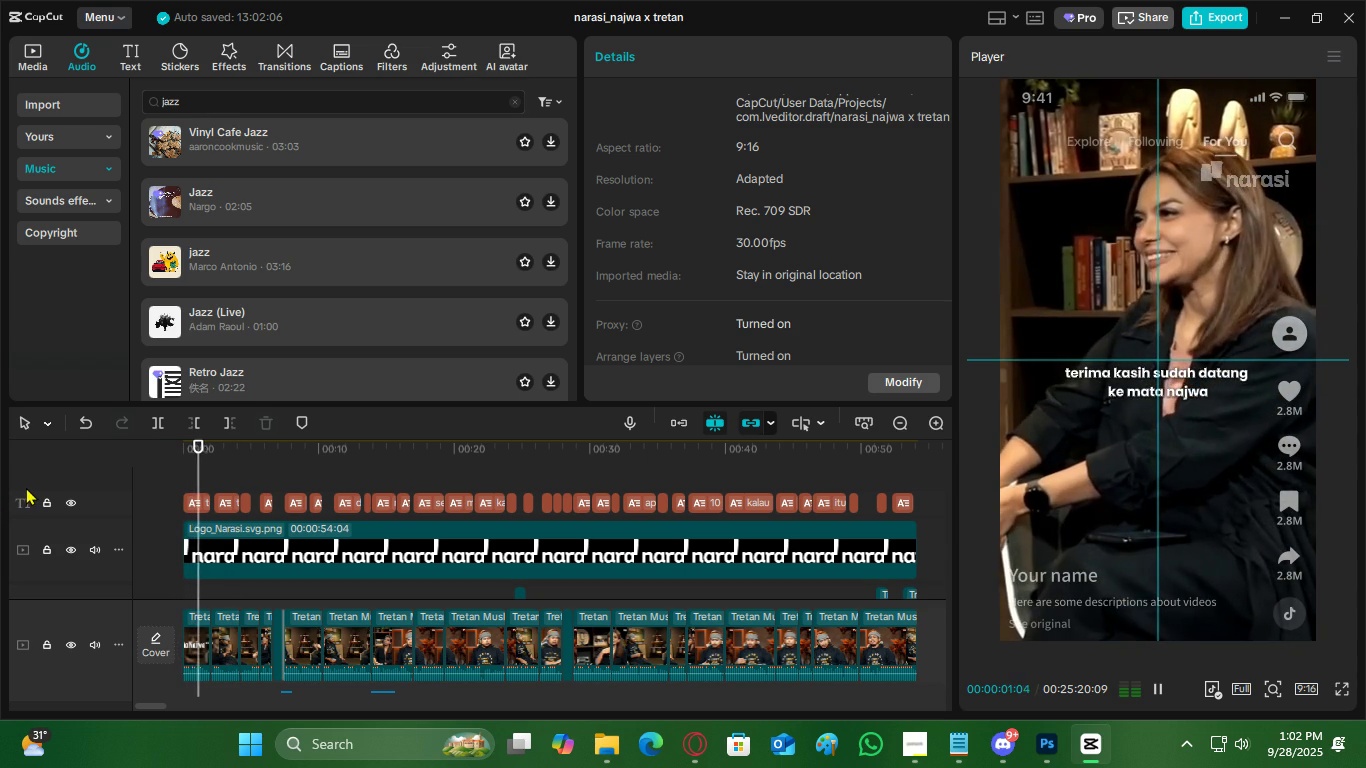 
scroll: coordinate [299, 323], scroll_direction: down, amount: 2.0
 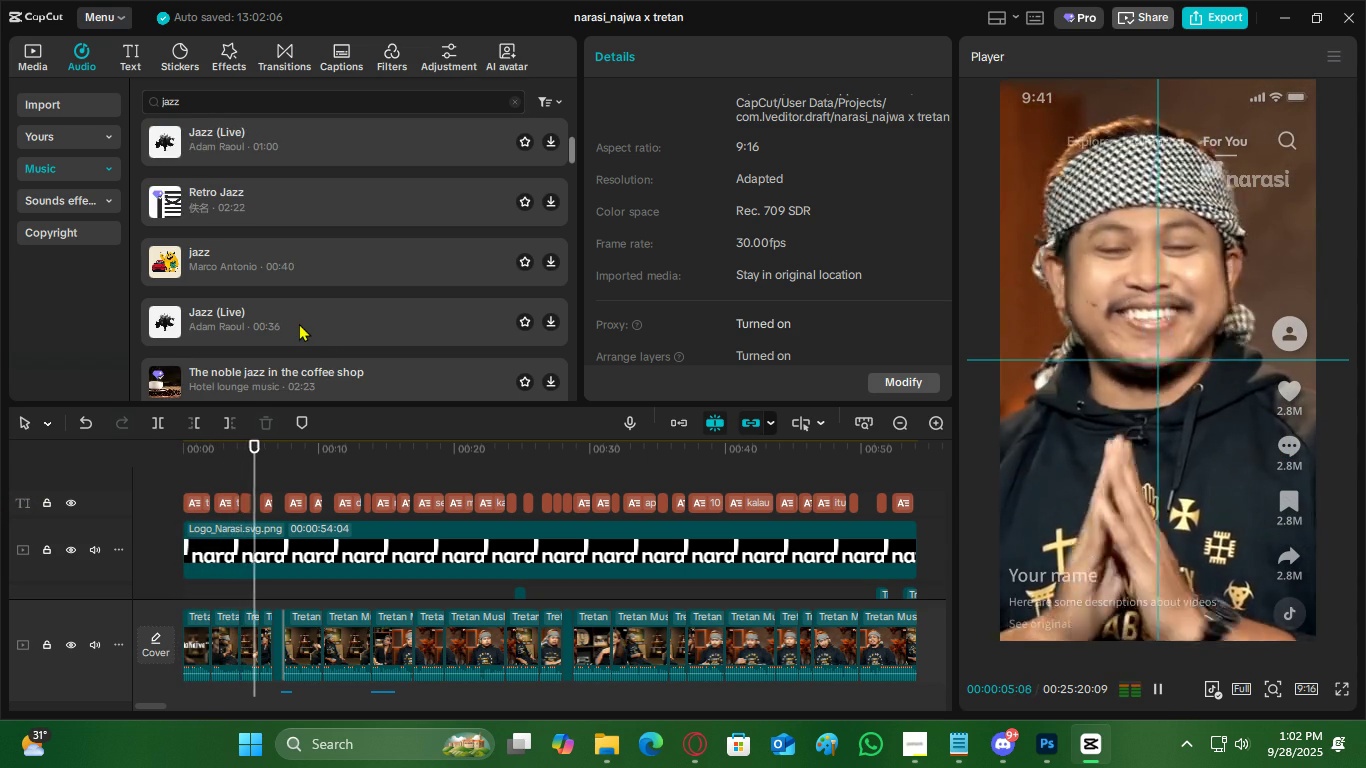 
scroll: coordinate [299, 323], scroll_direction: up, amount: 2.0
 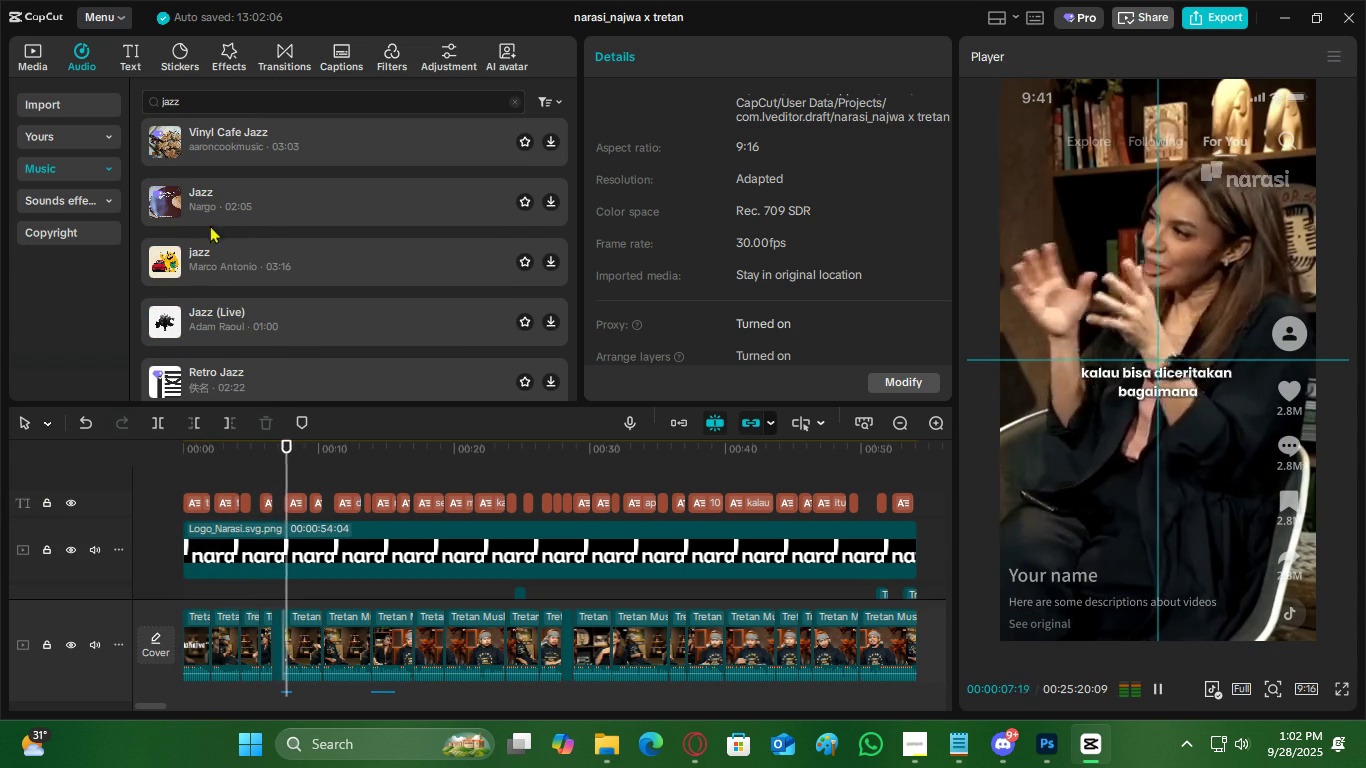 
key(Space)
 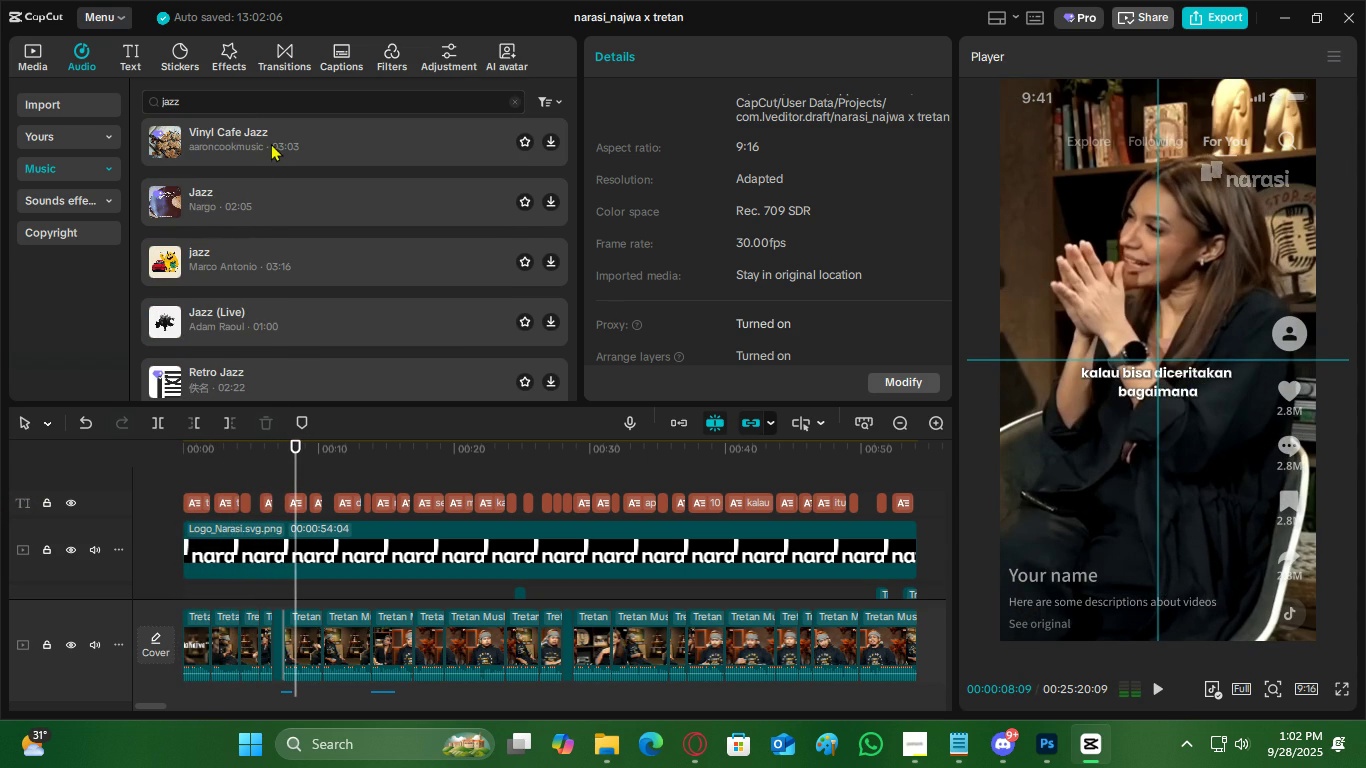 
left_click([271, 143])
 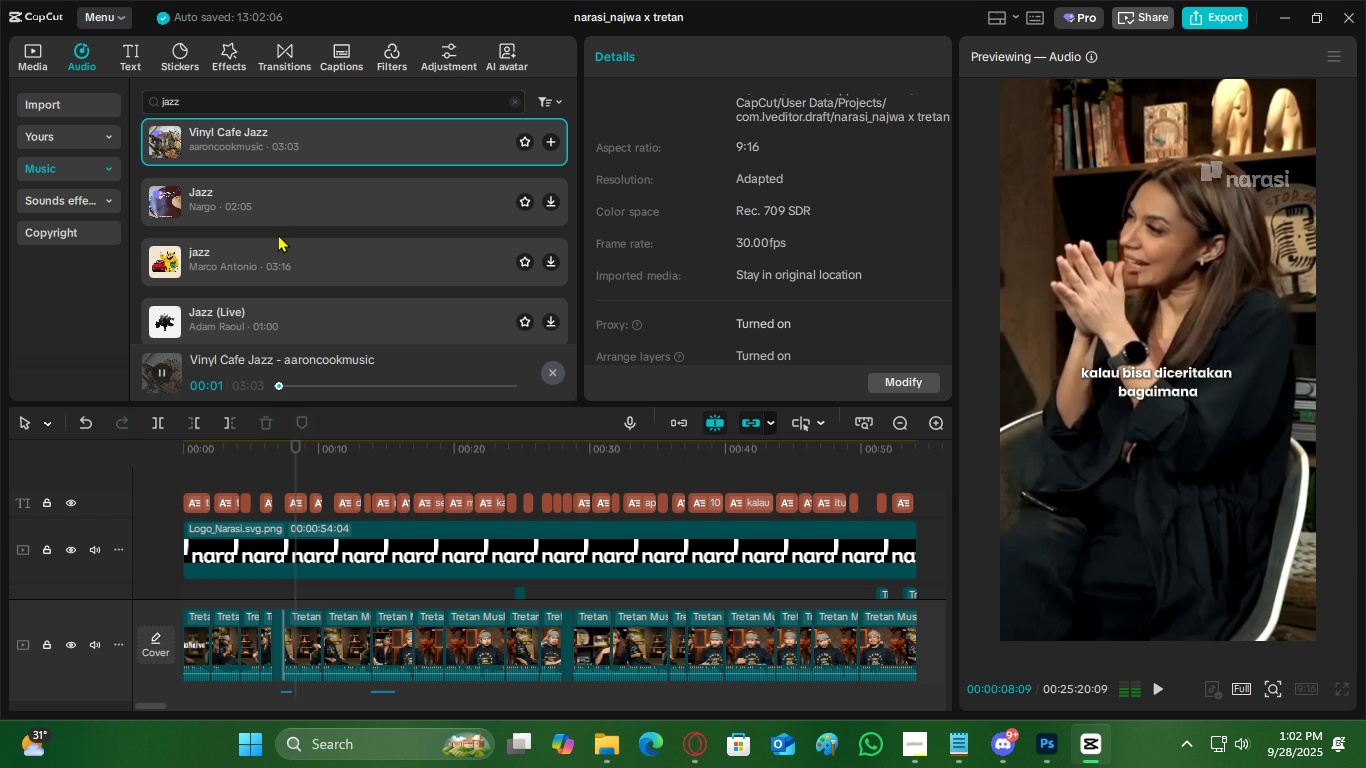 
left_click([289, 195])
 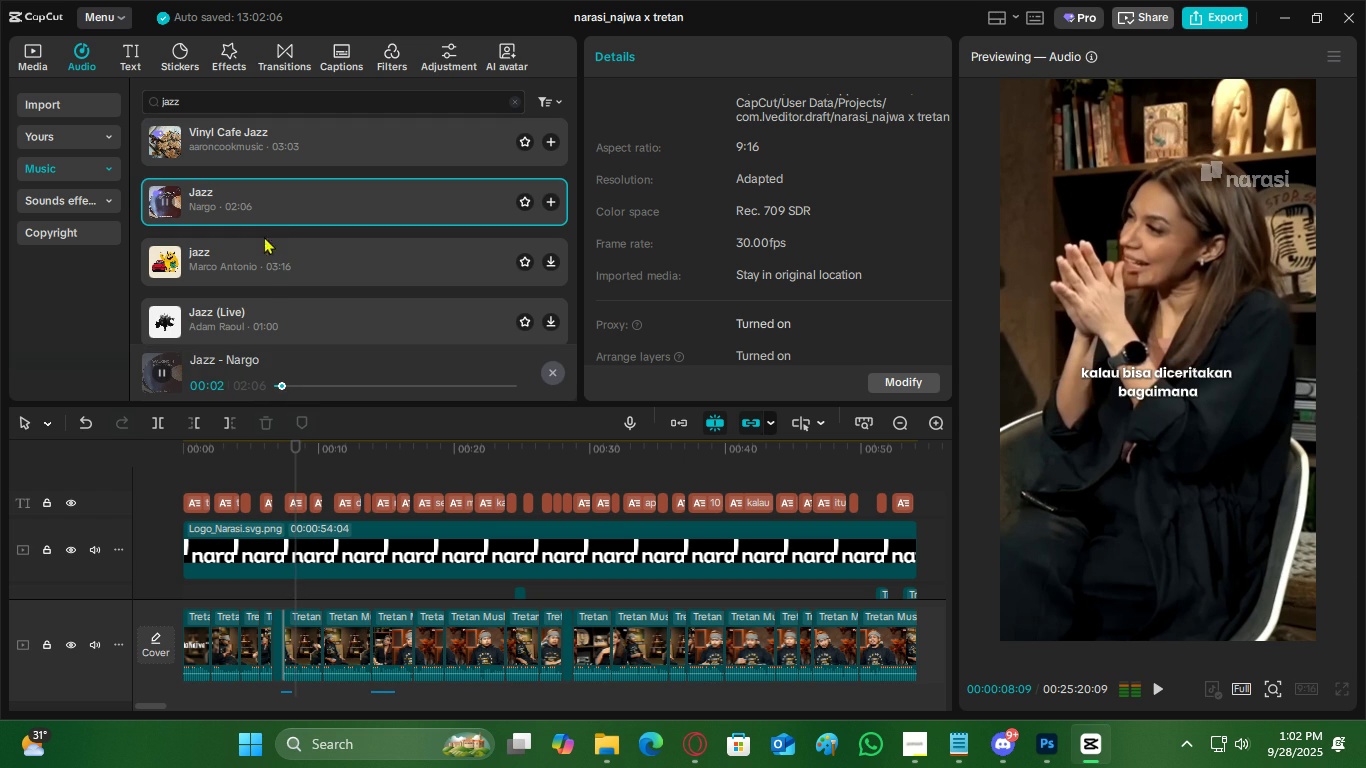 
left_click([520, 201])
 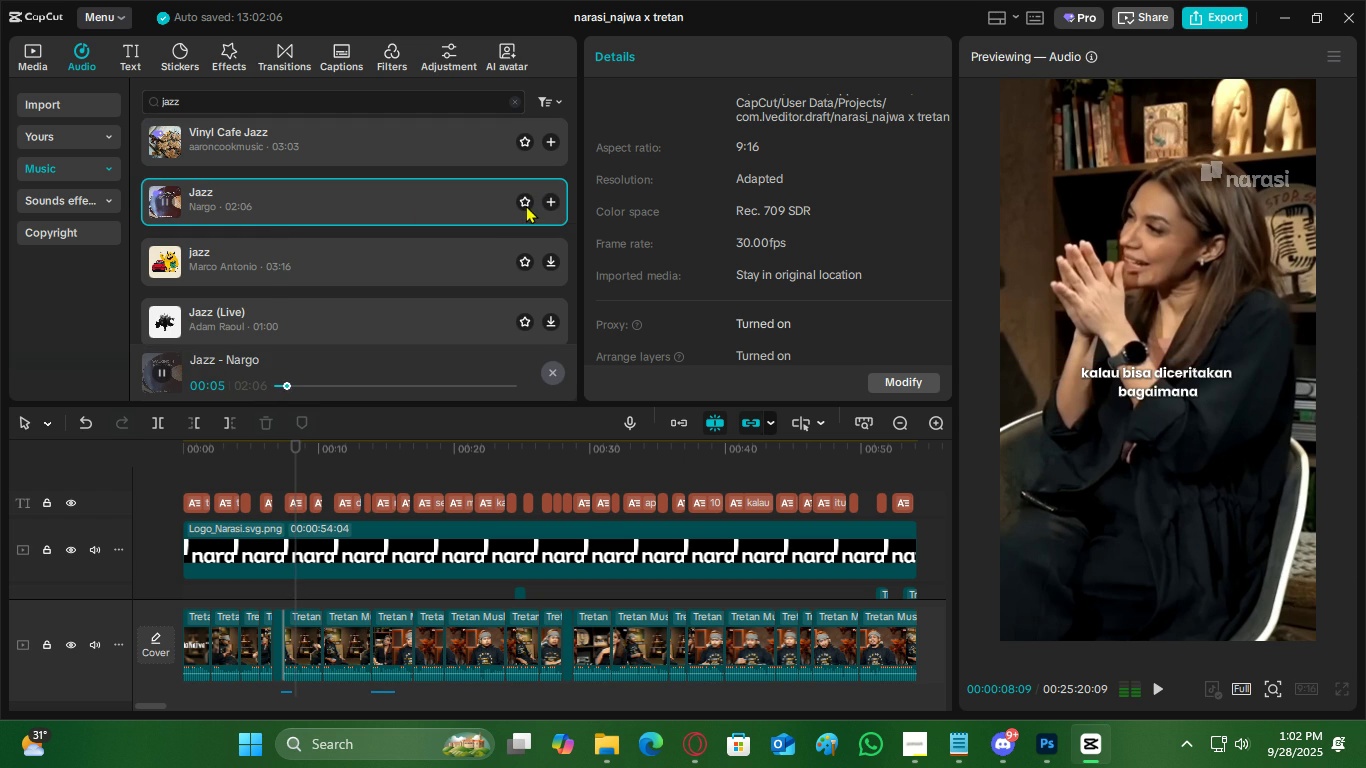 
left_click([422, 246])
 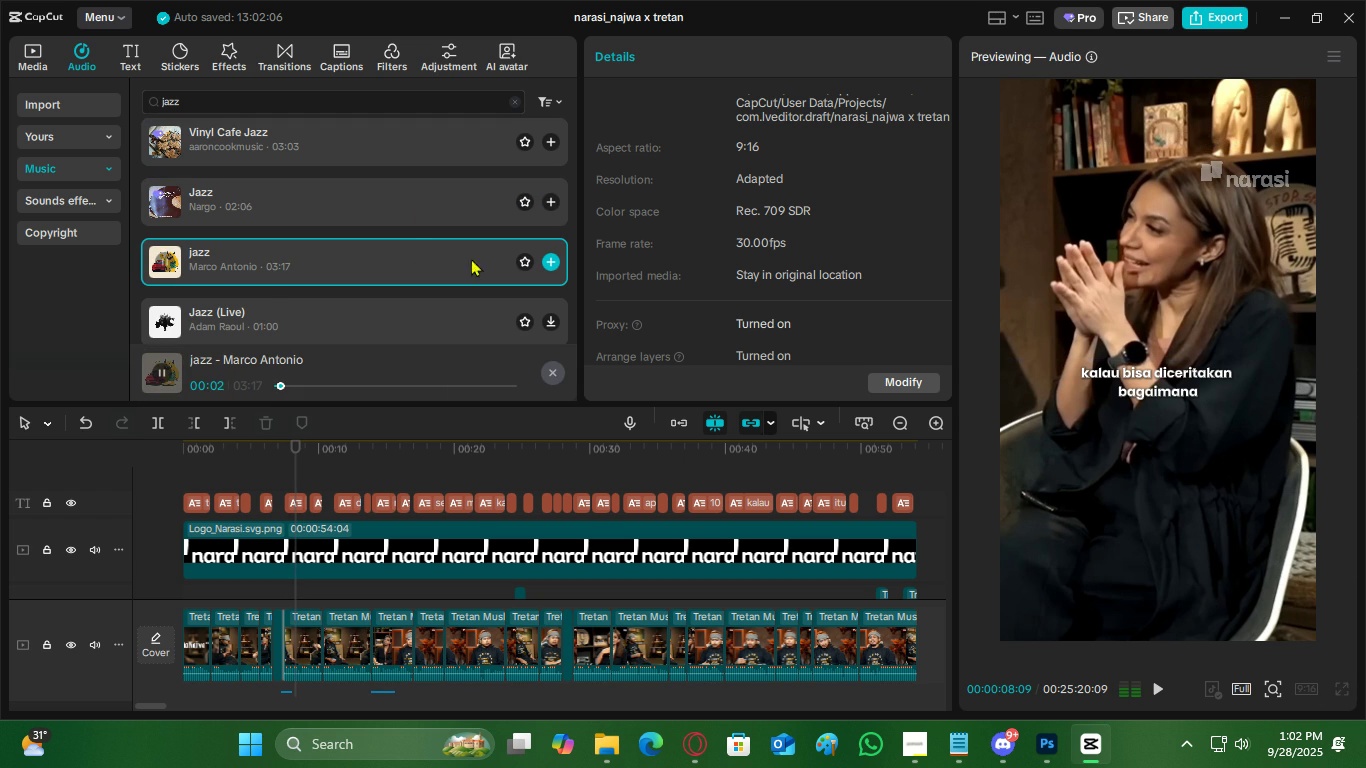 
left_click([525, 262])
 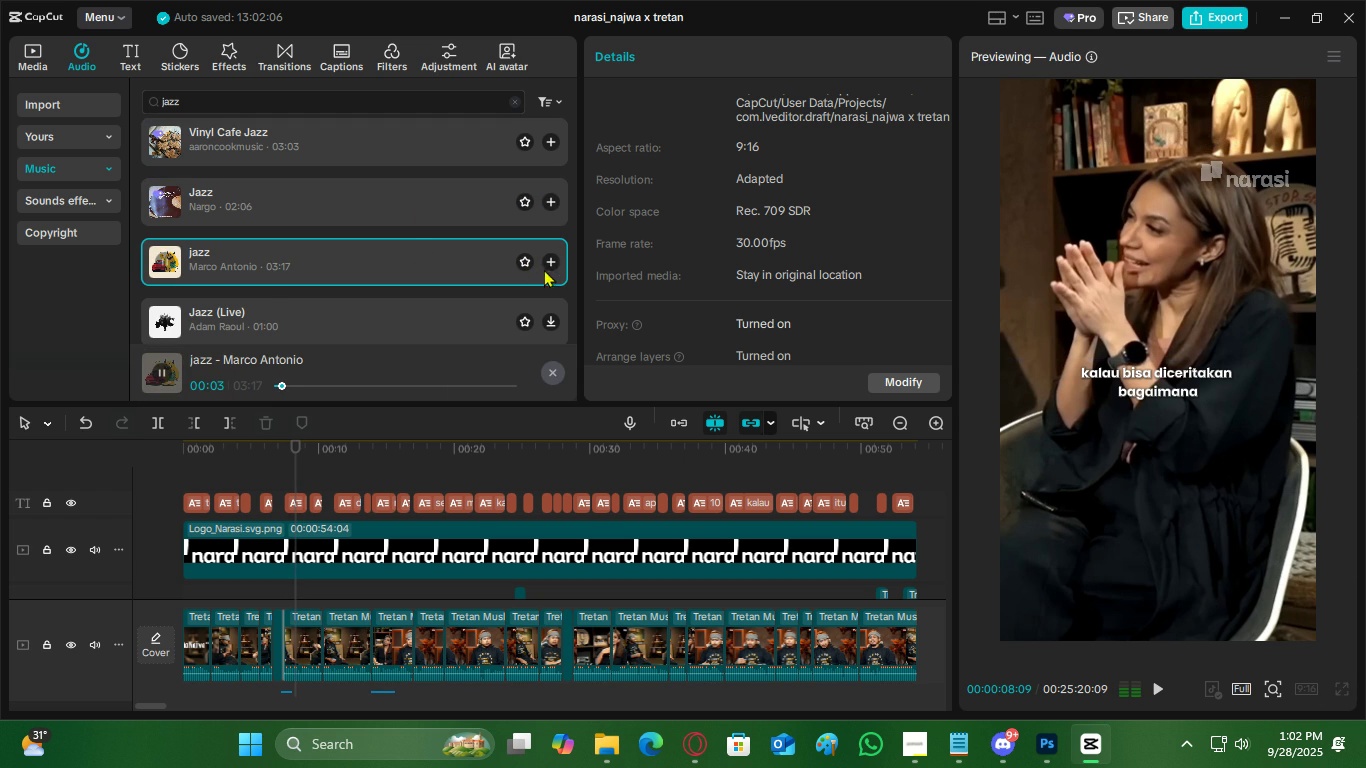 
mouse_move([528, 260])
 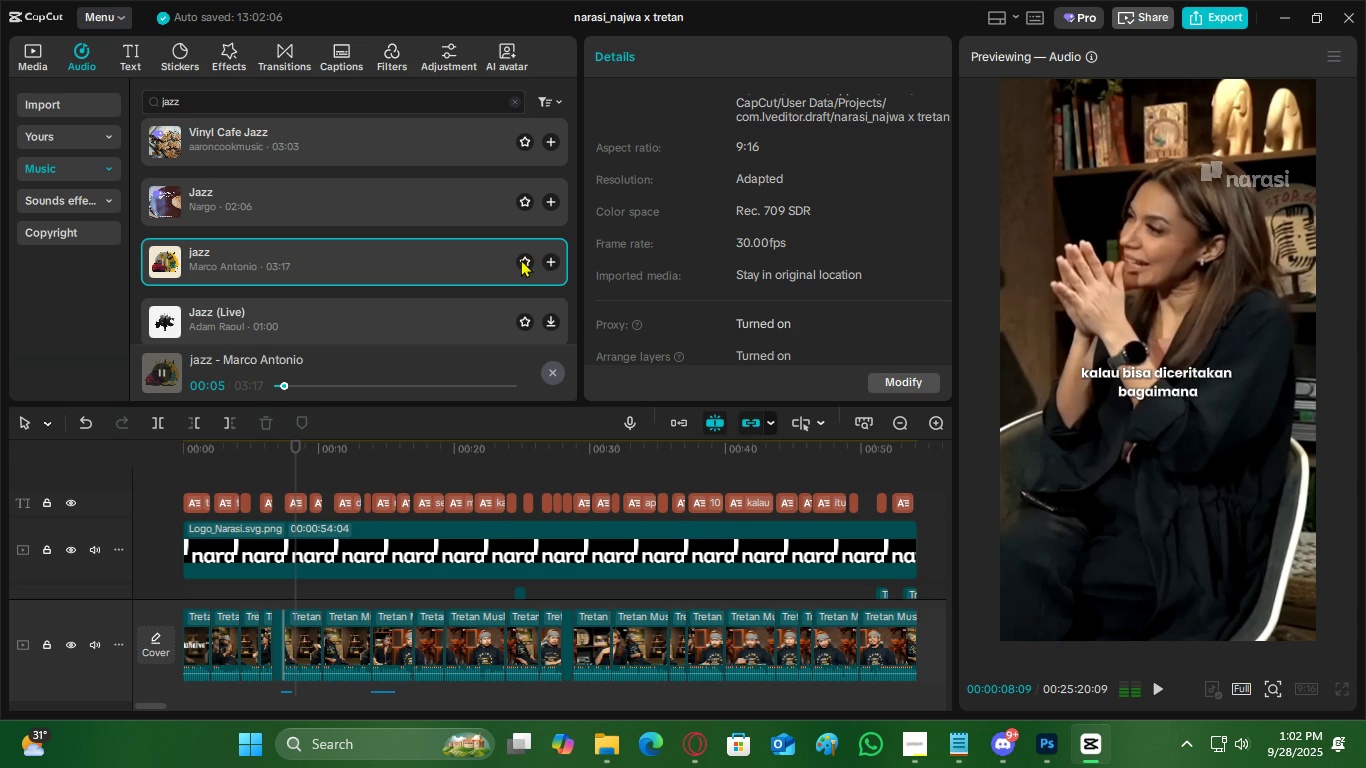 
left_click([521, 259])
 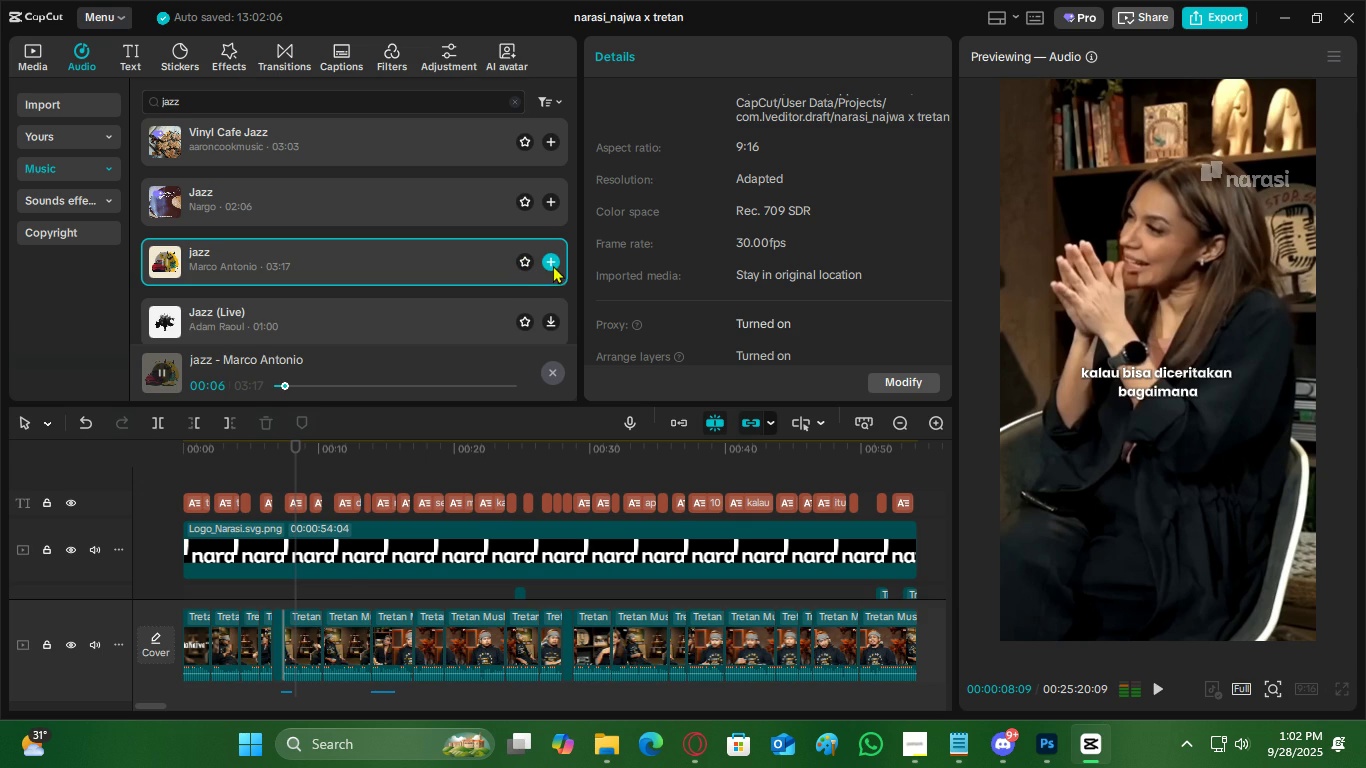 
left_click([553, 265])